 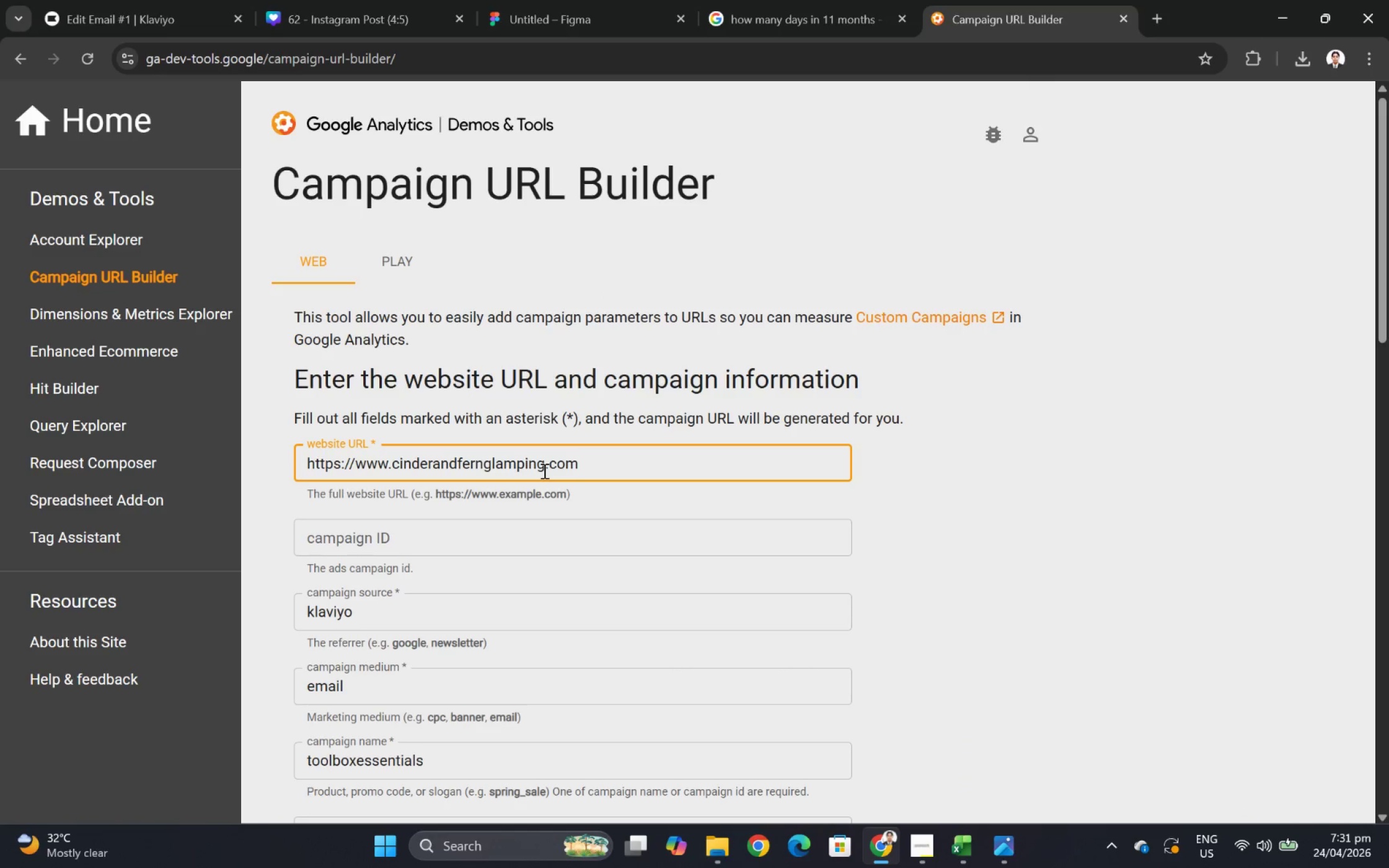 
scroll: coordinate [511, 514], scroll_direction: down, amount: 1.0
 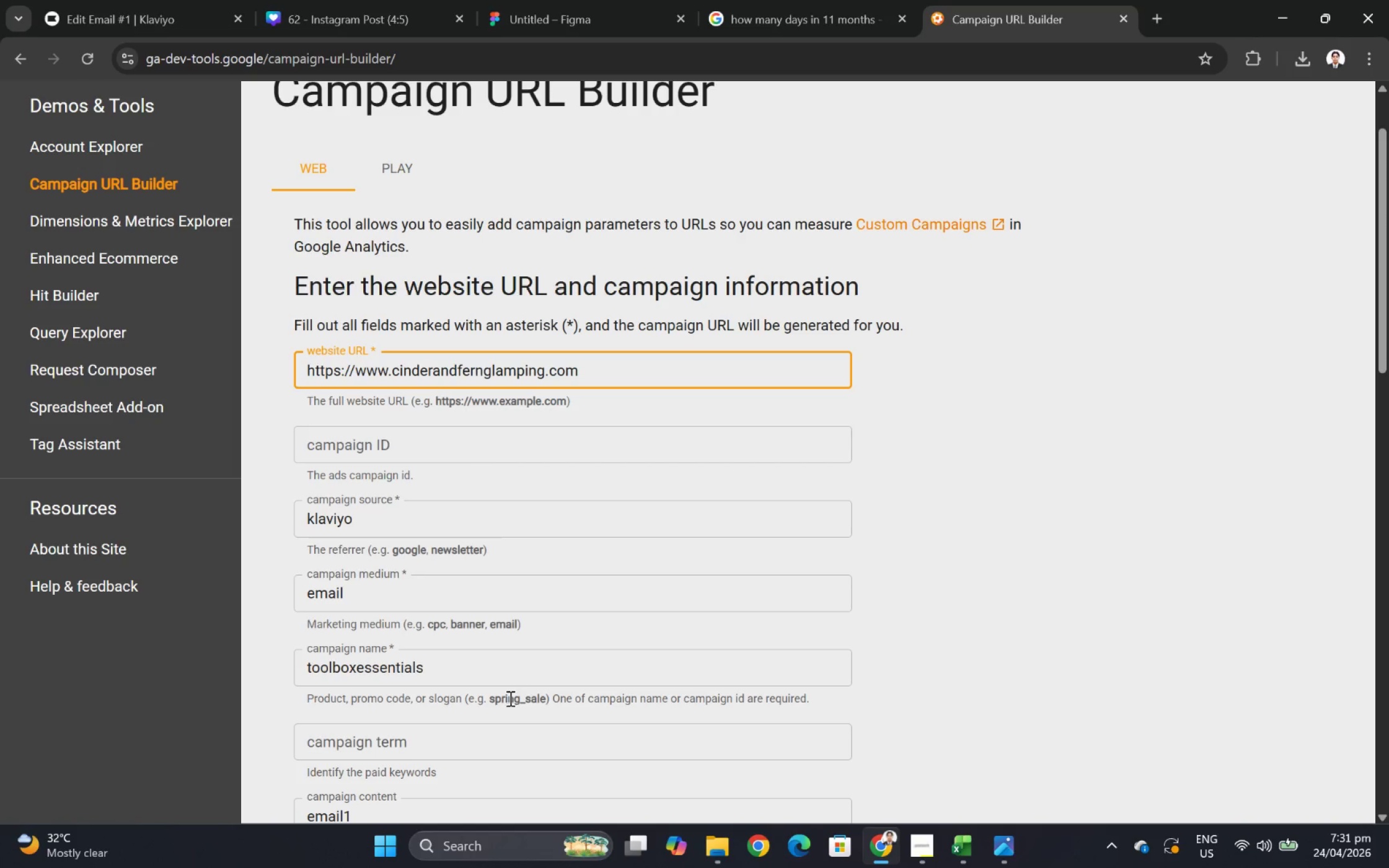 
double_click([505, 664])
 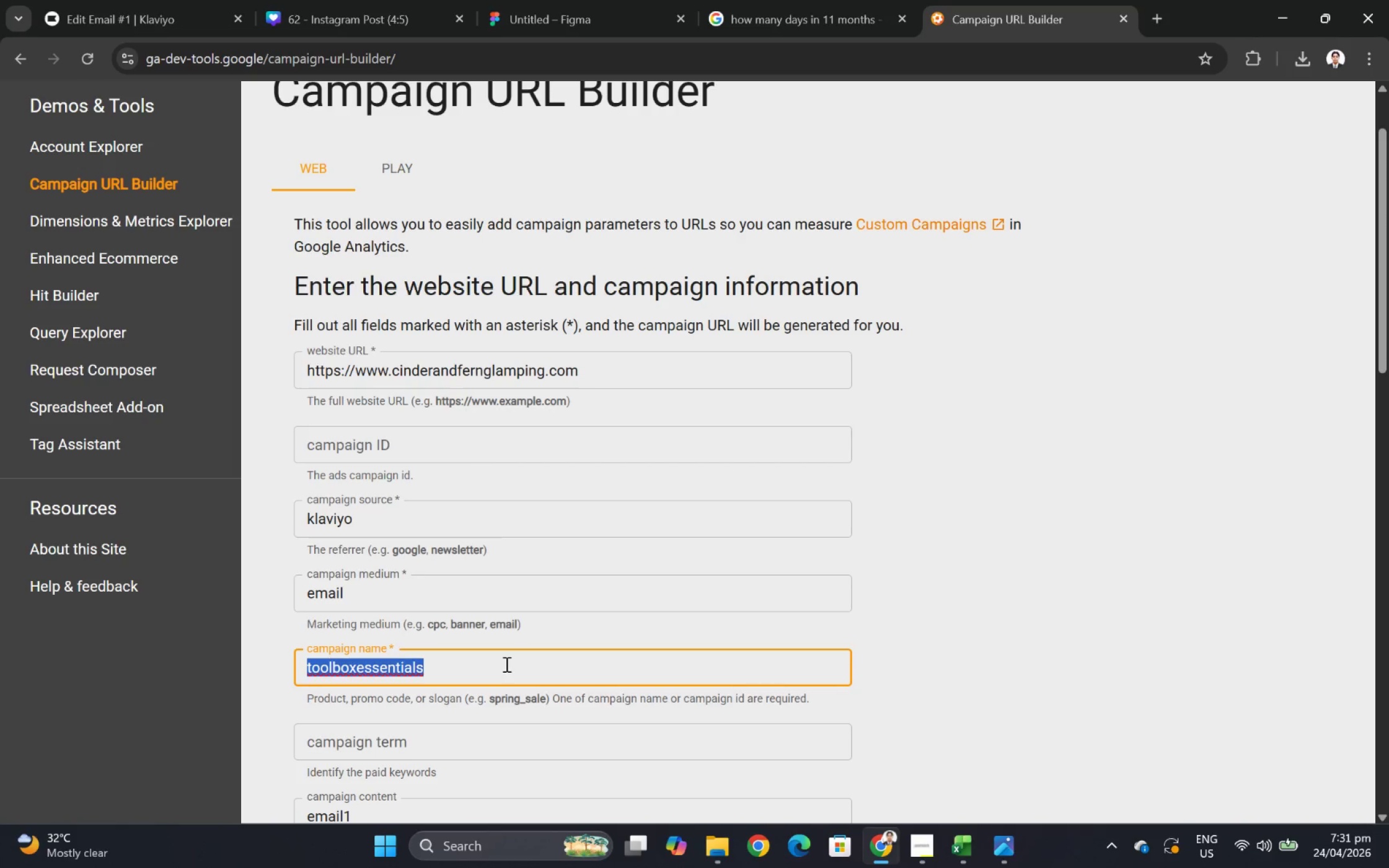 
triple_click([505, 664])
 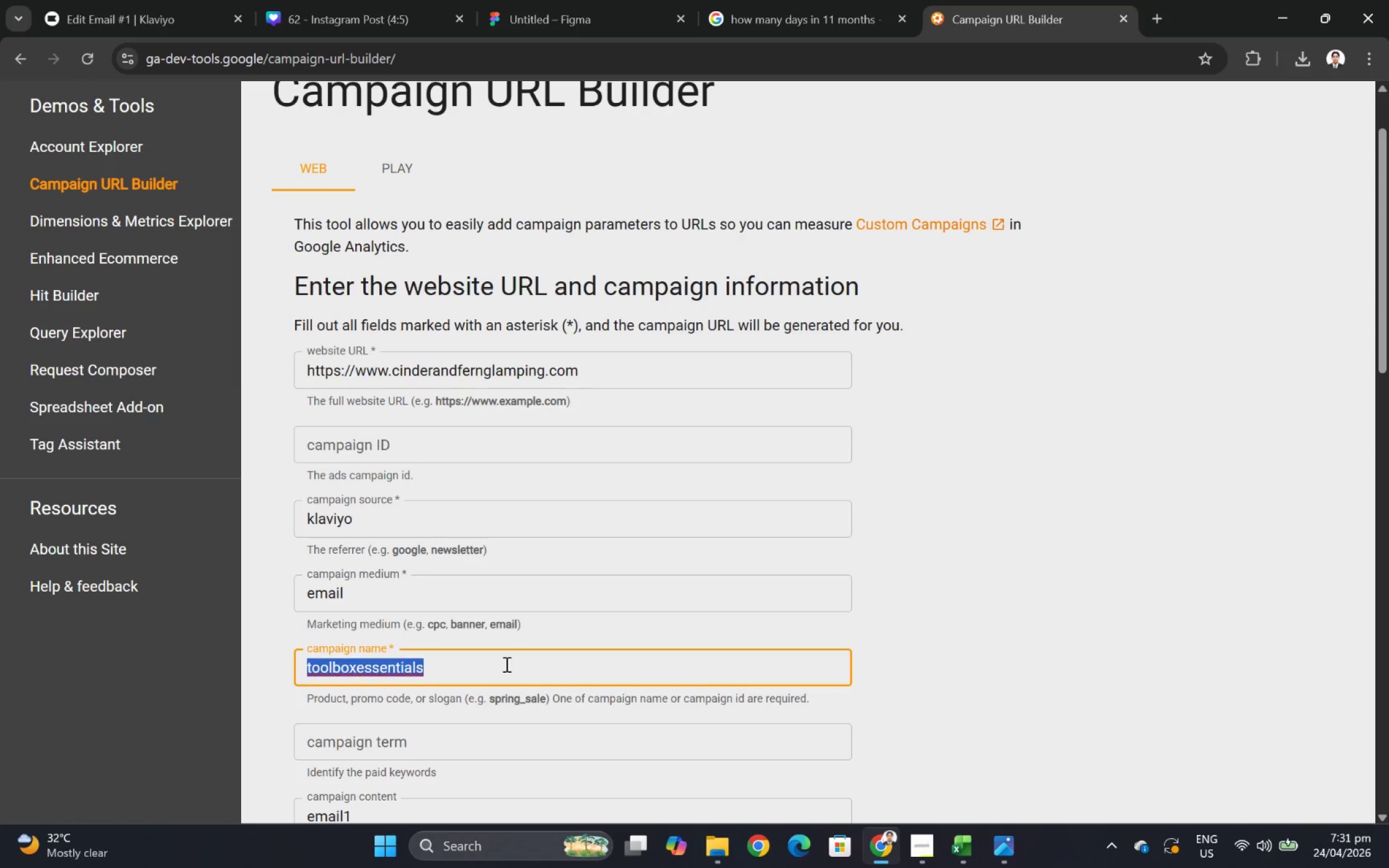 
key(Alt+AltLeft)
 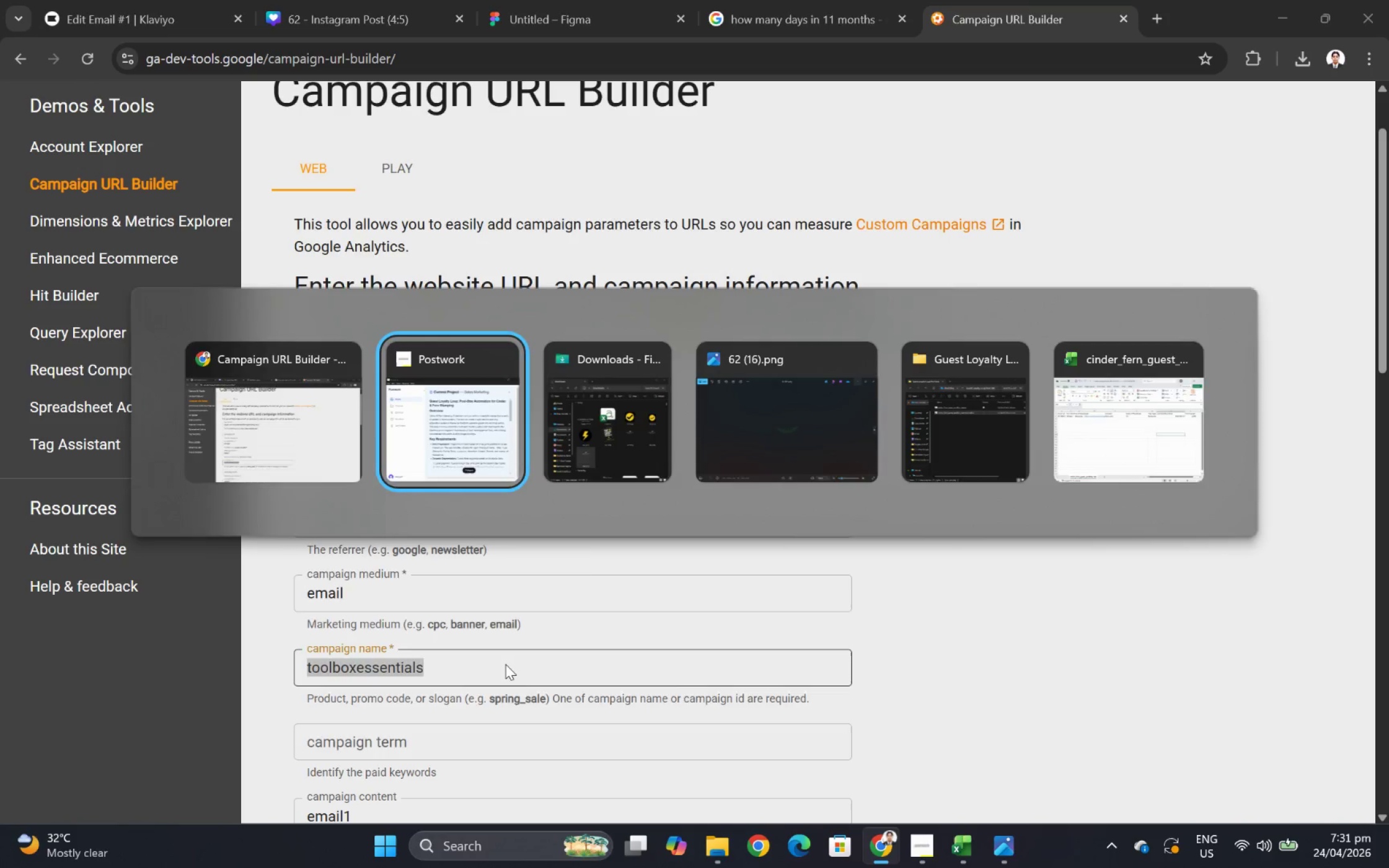 
key(Alt+Tab)